 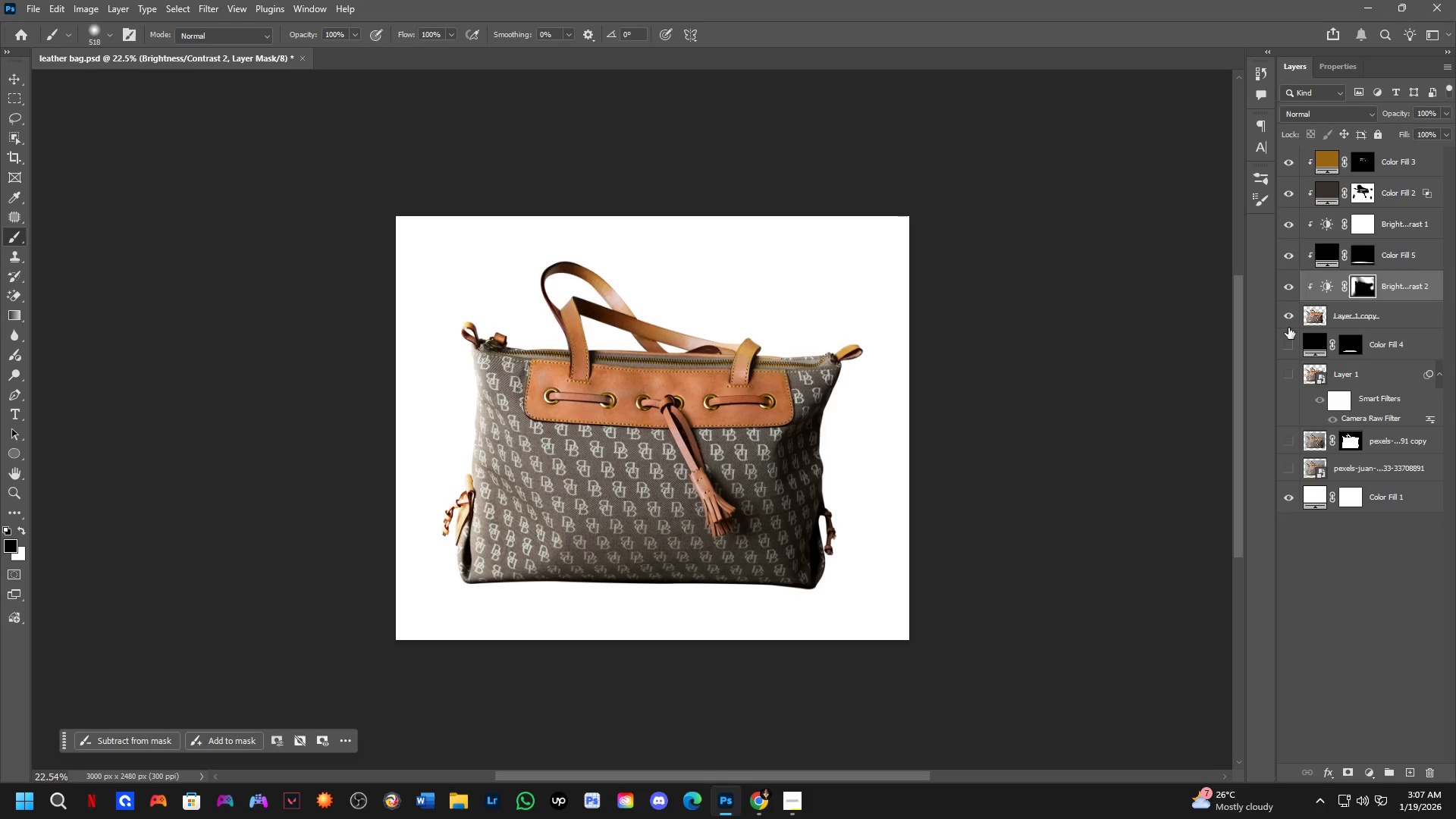 
left_click([1289, 322])
 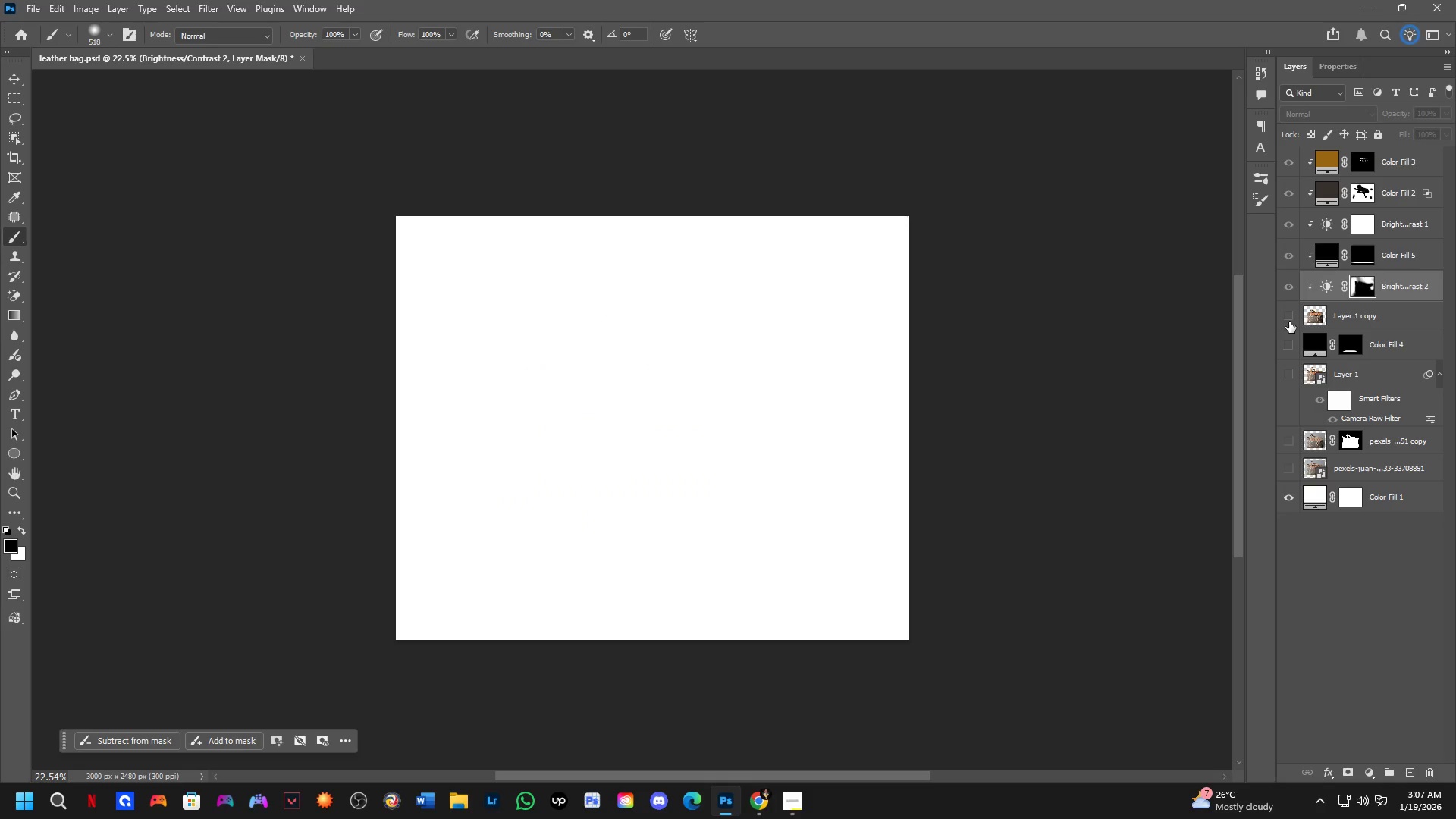 
left_click([1289, 322])
 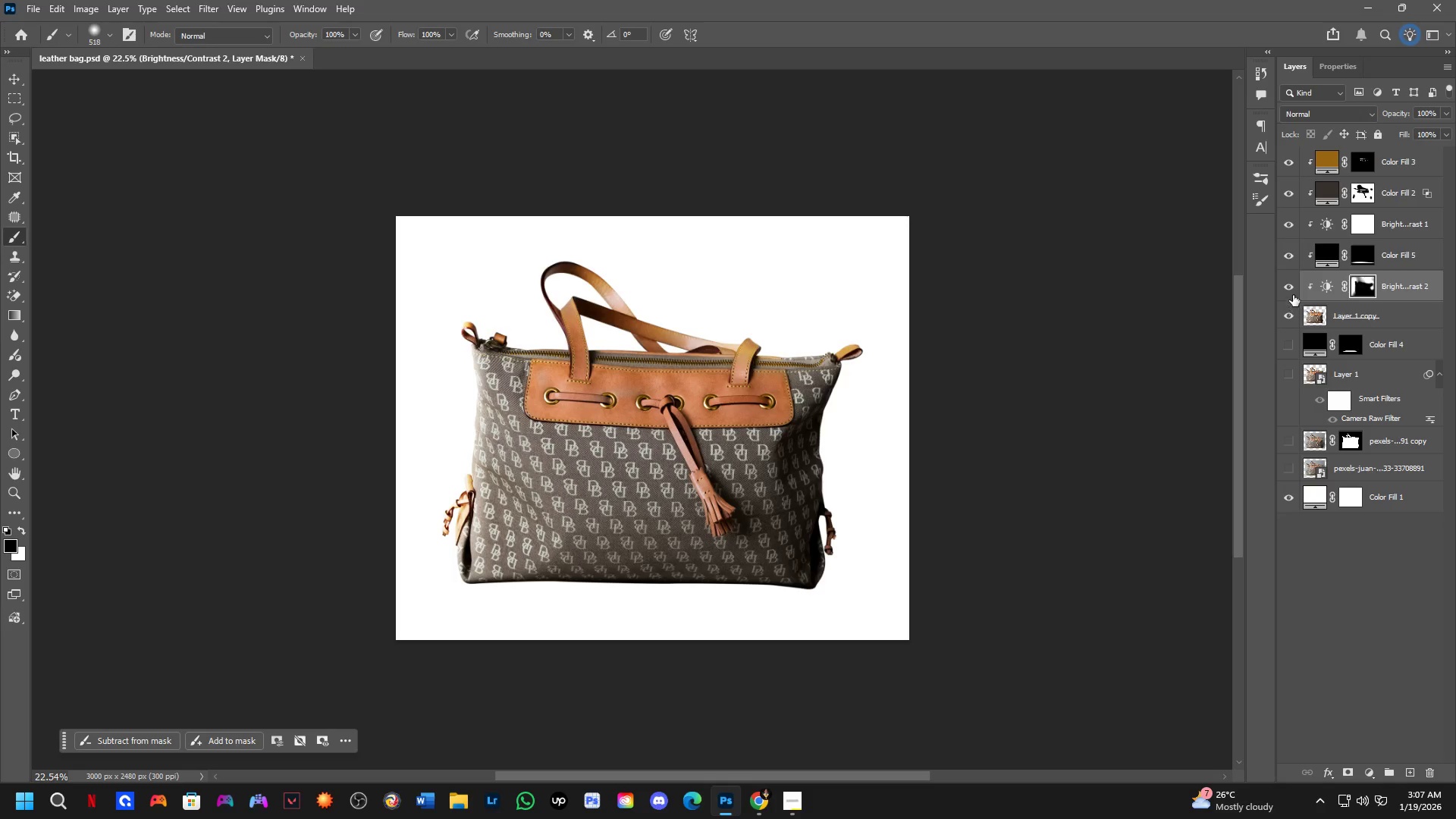 
left_click_drag(start_coordinate=[1291, 290], to_coordinate=[1288, 154])
 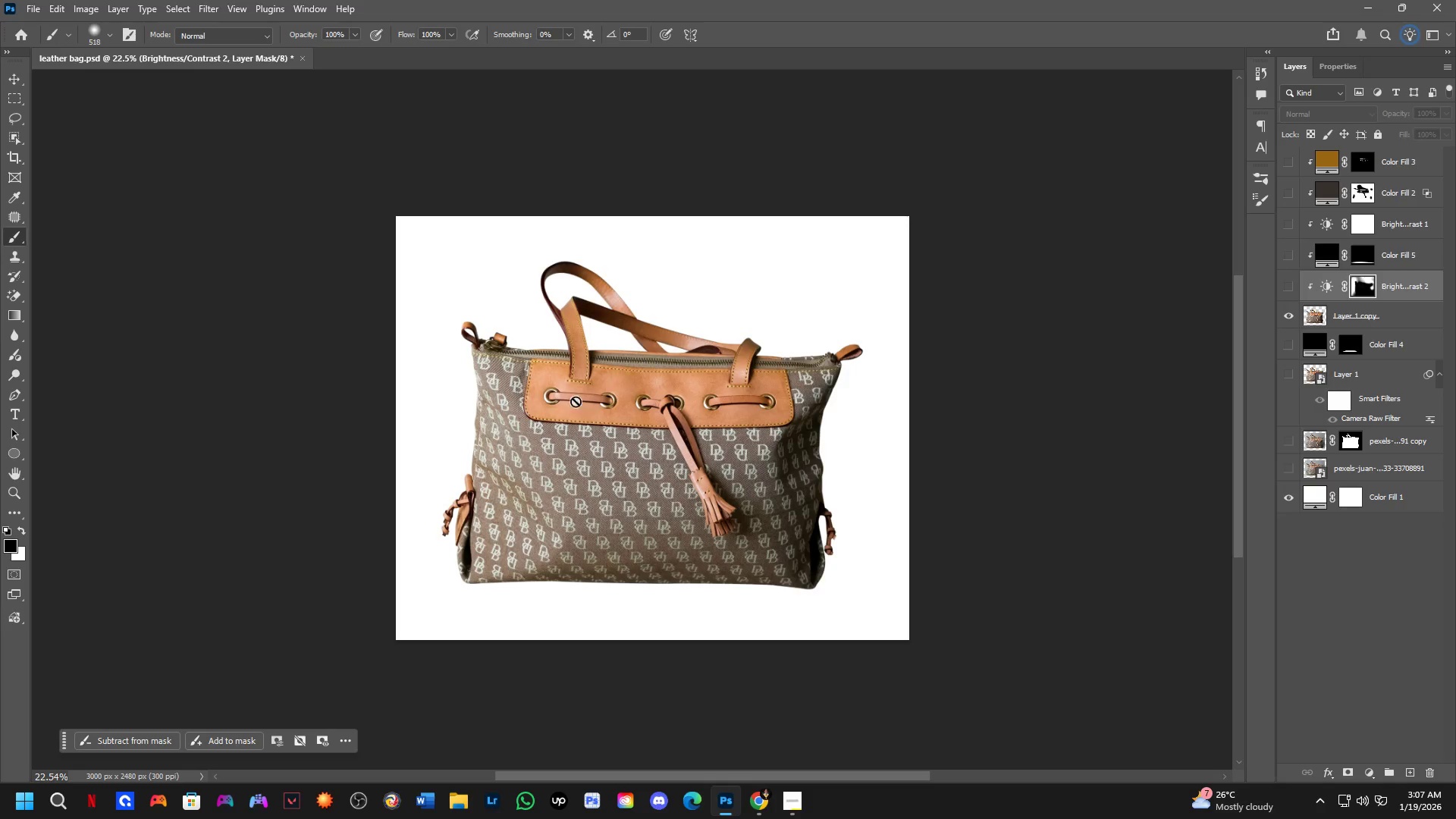 
key(Shift+ShiftLeft)
 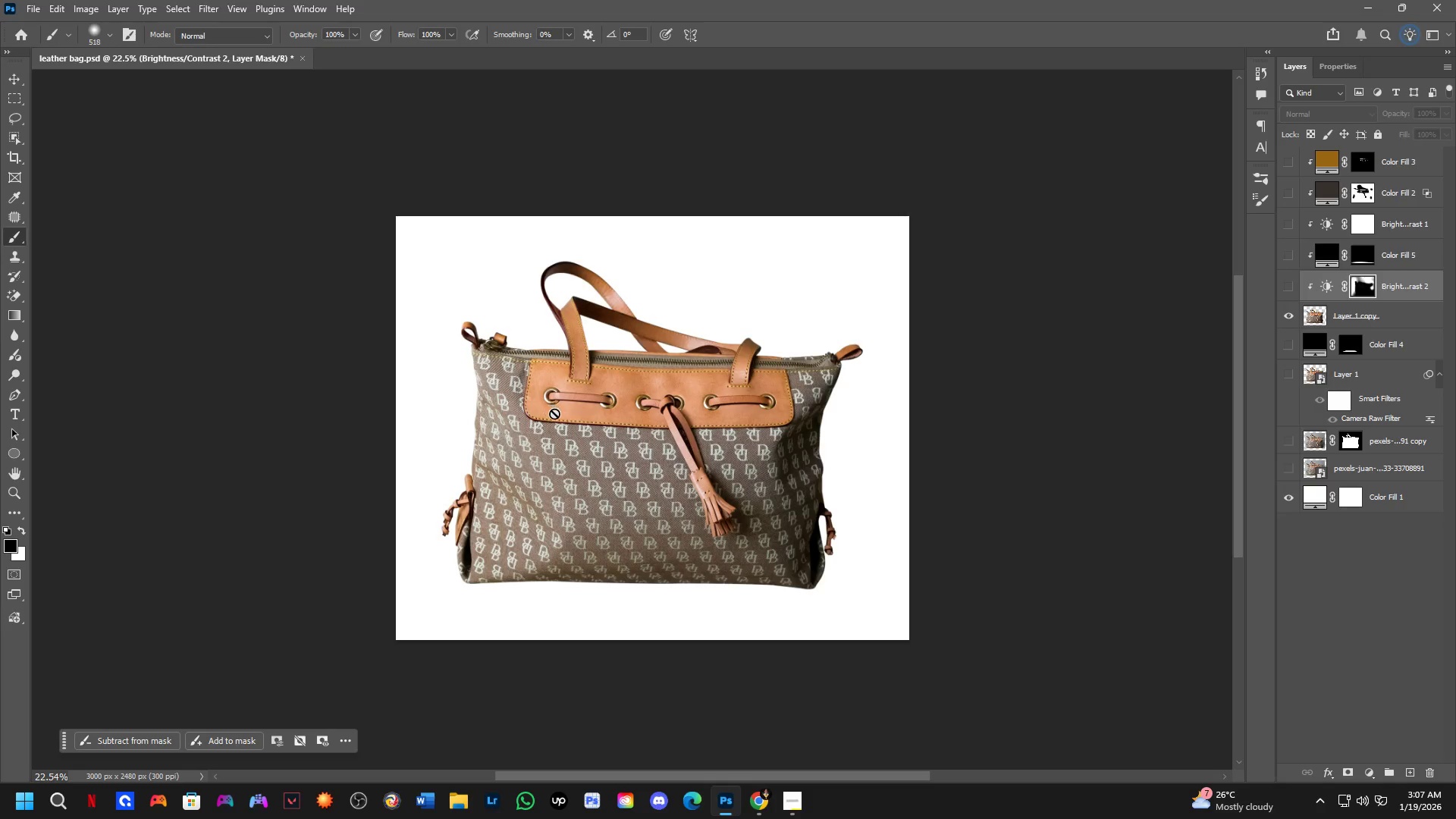 
key(Shift+ShiftLeft)
 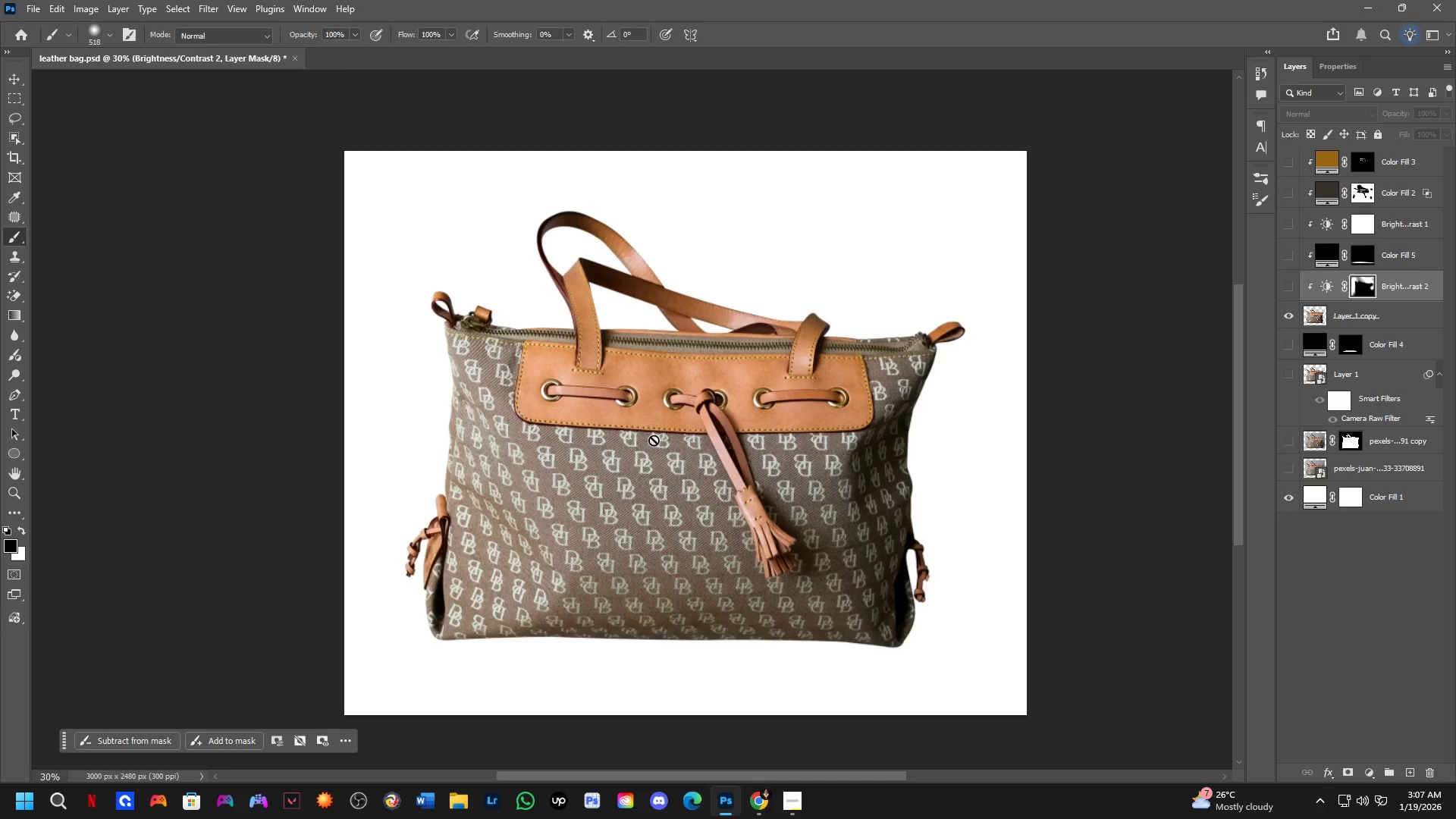 
scroll: coordinate [554, 411], scroll_direction: up, amount: 3.0
 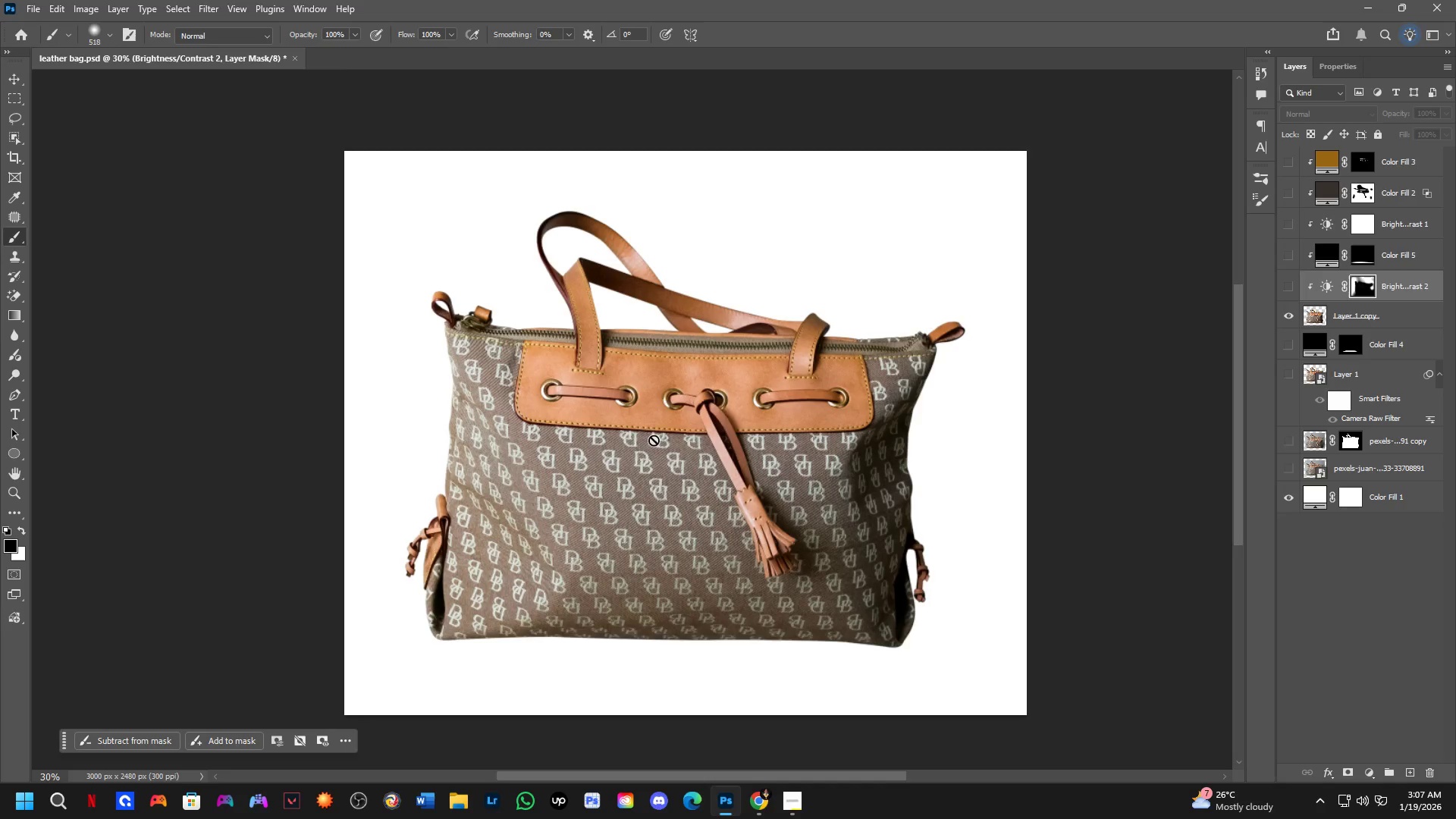 
hold_key(key=Space, duration=0.56)
 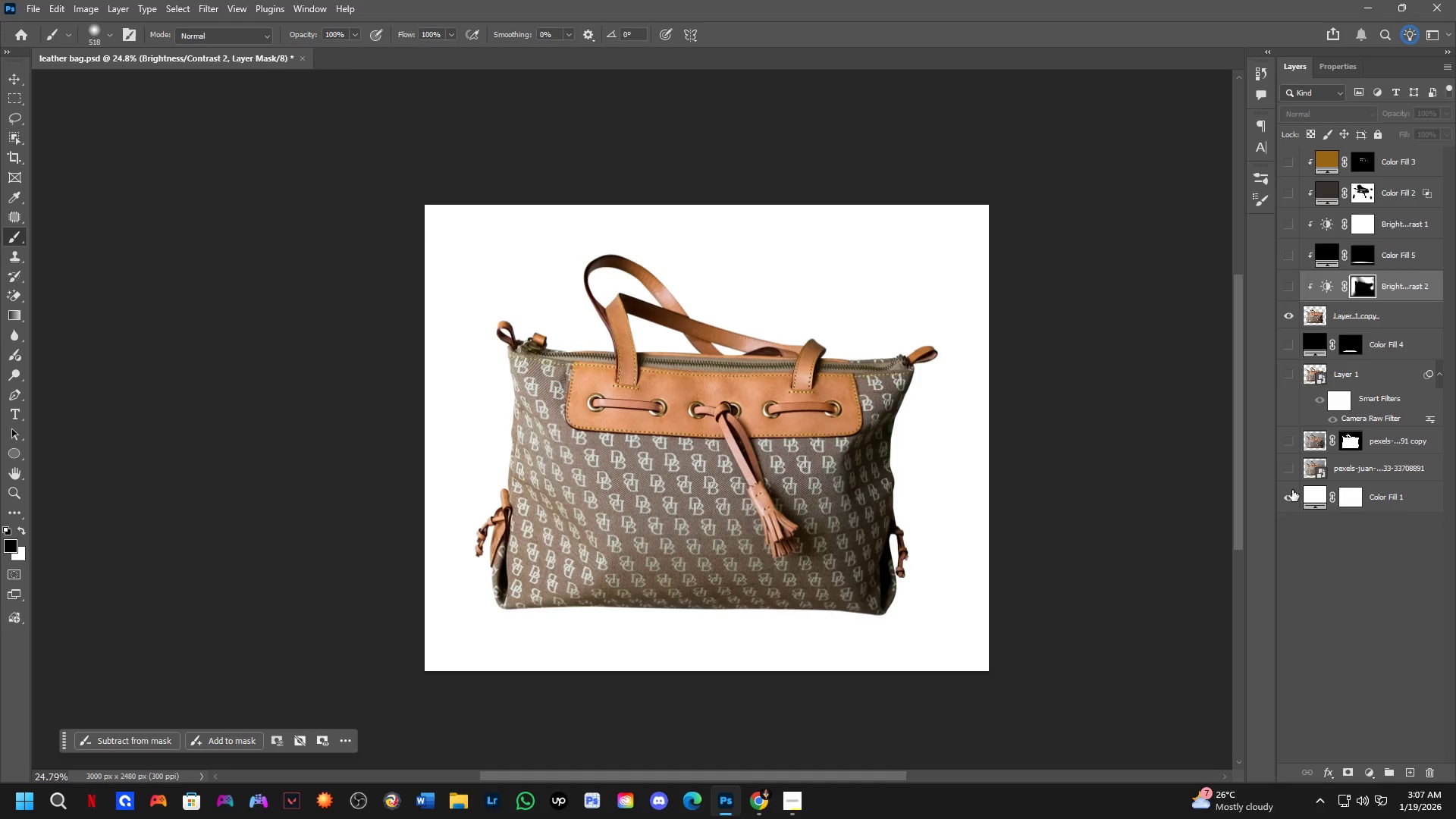 
left_click_drag(start_coordinate=[688, 466], to_coordinate=[711, 467])
 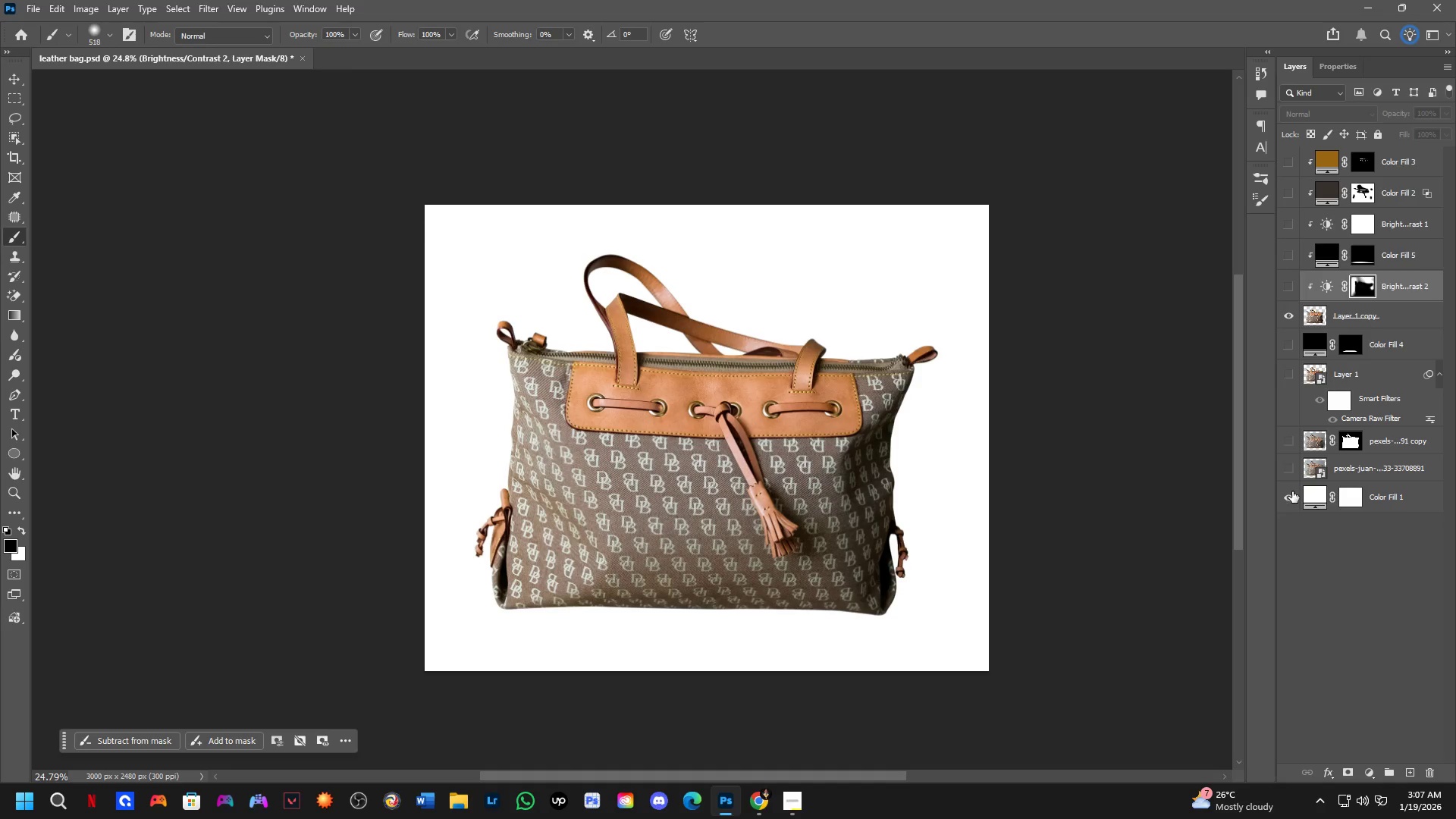 
scroll: coordinate [680, 455], scroll_direction: down, amount: 2.0
 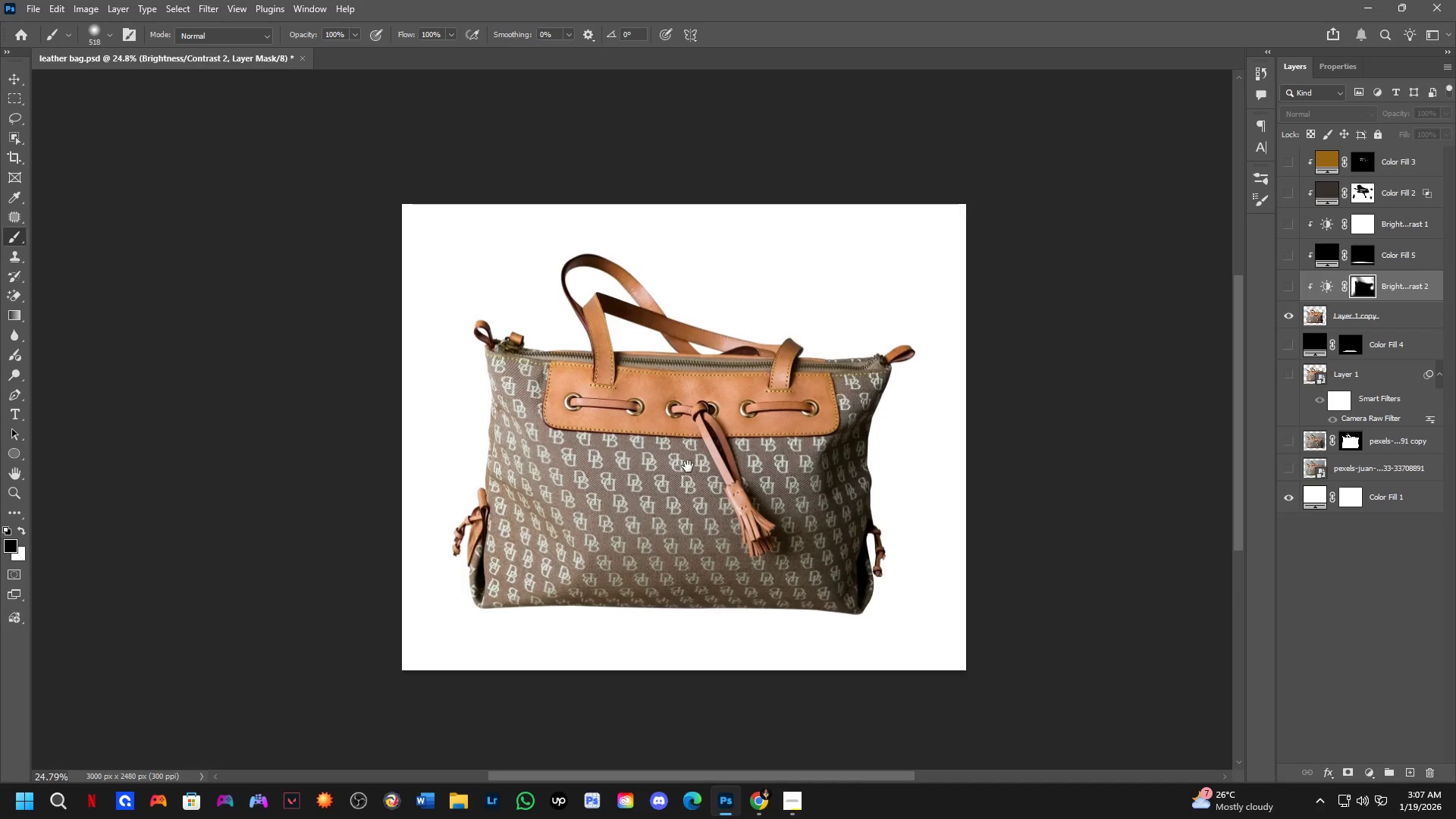 
left_click([1291, 491])
 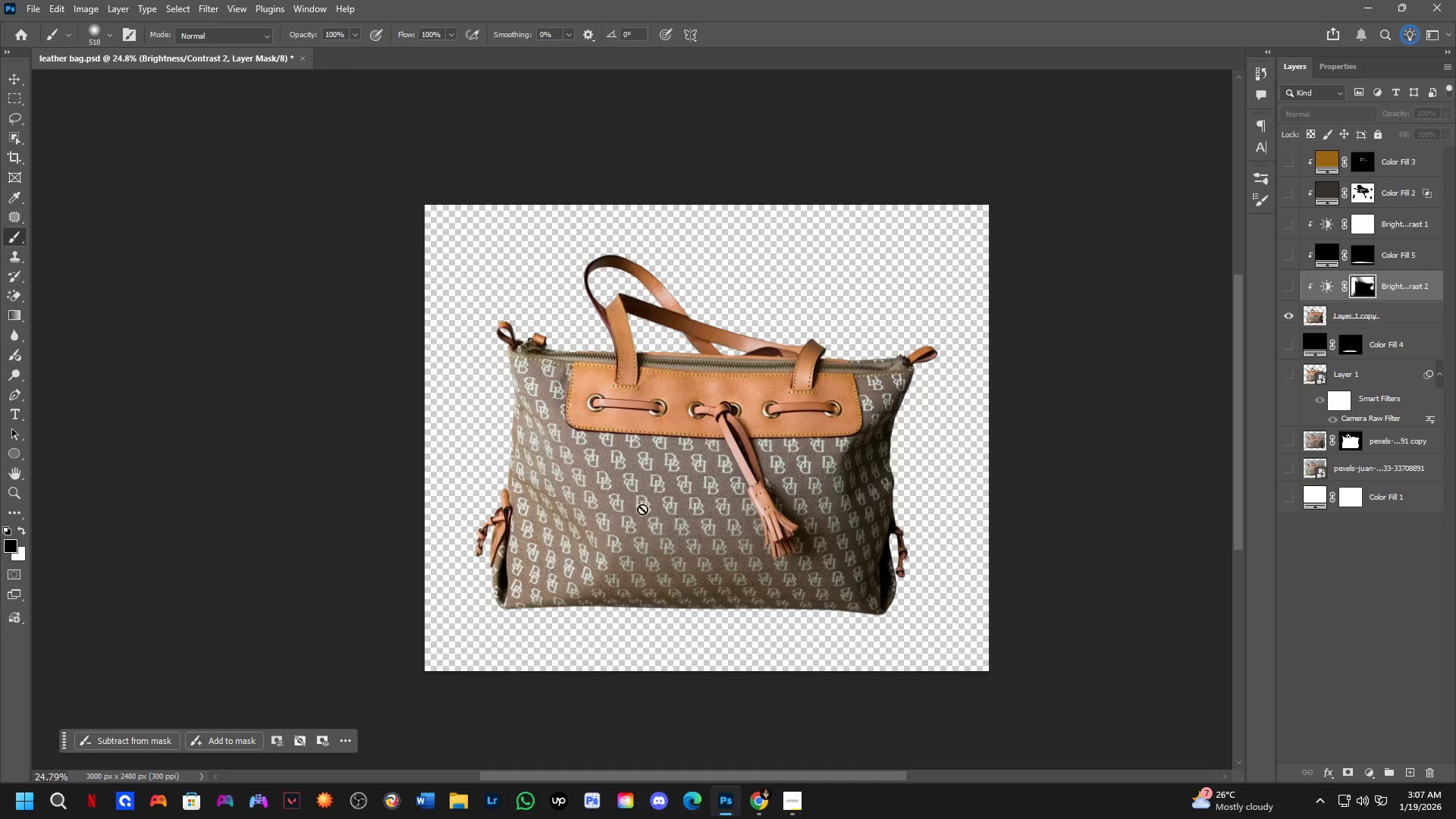 
key(Shift+ShiftLeft)
 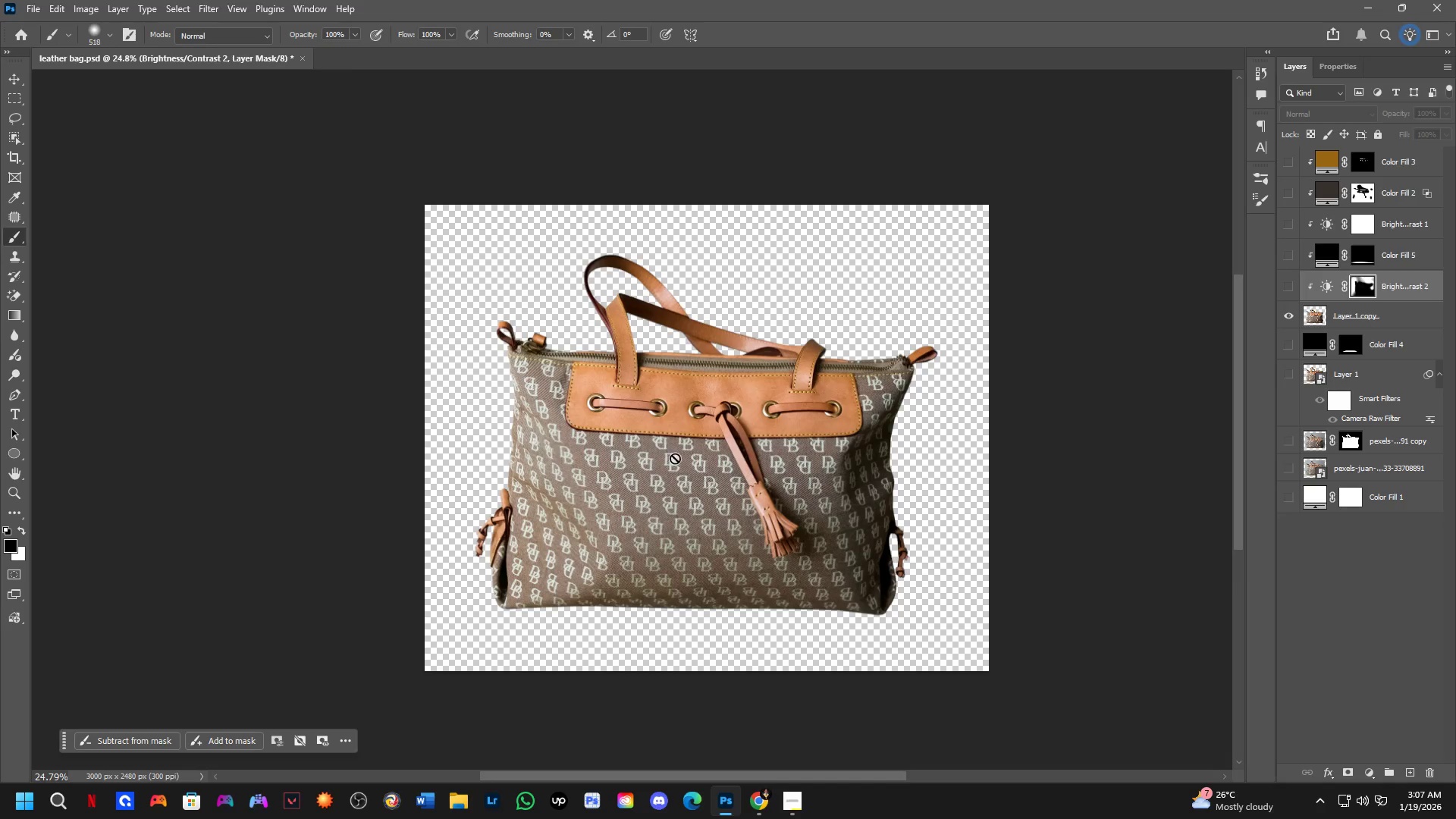 
hold_key(key=ControlLeft, duration=0.44)
 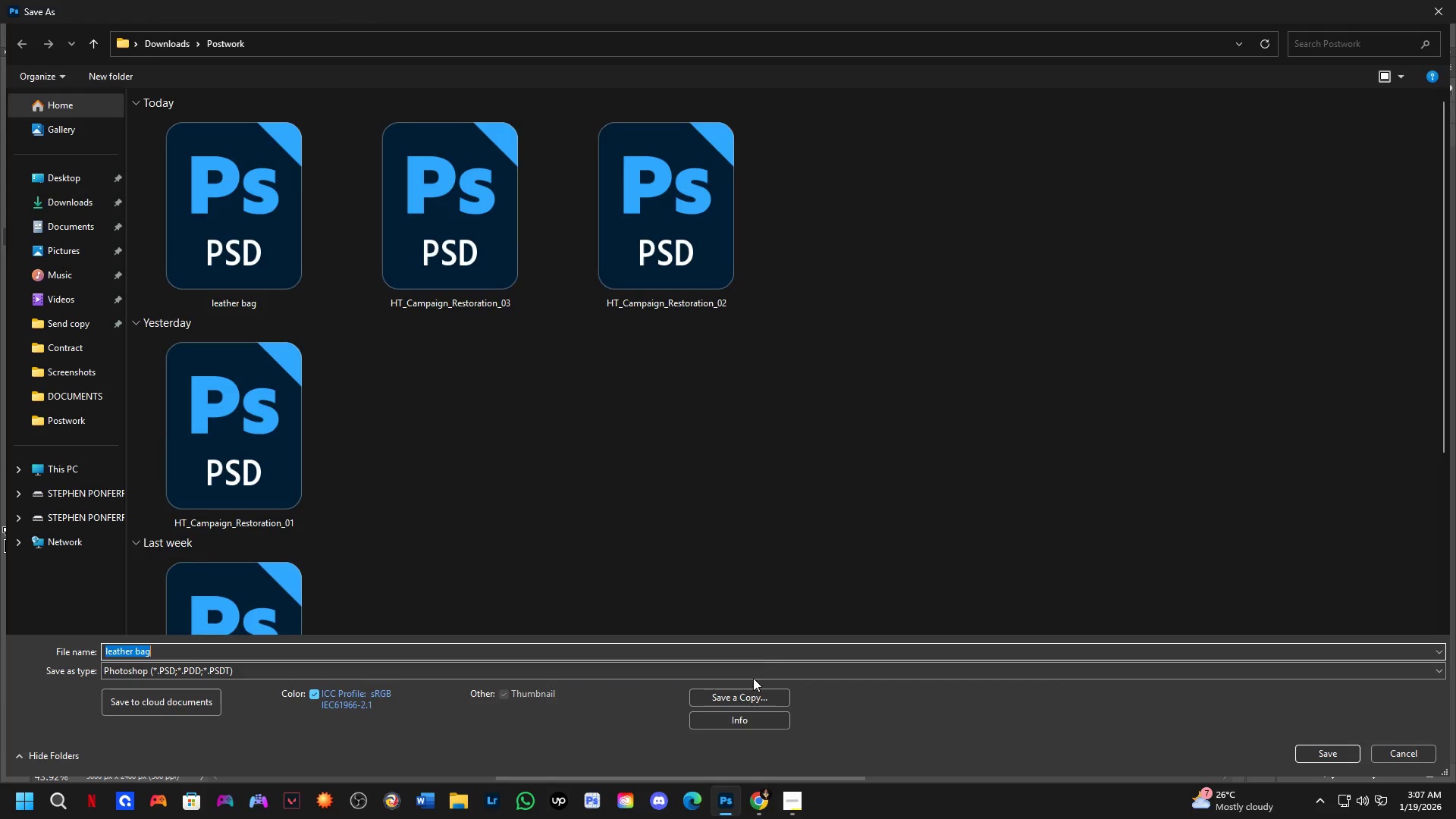 
hold_key(key=ShiftLeft, duration=0.44)
 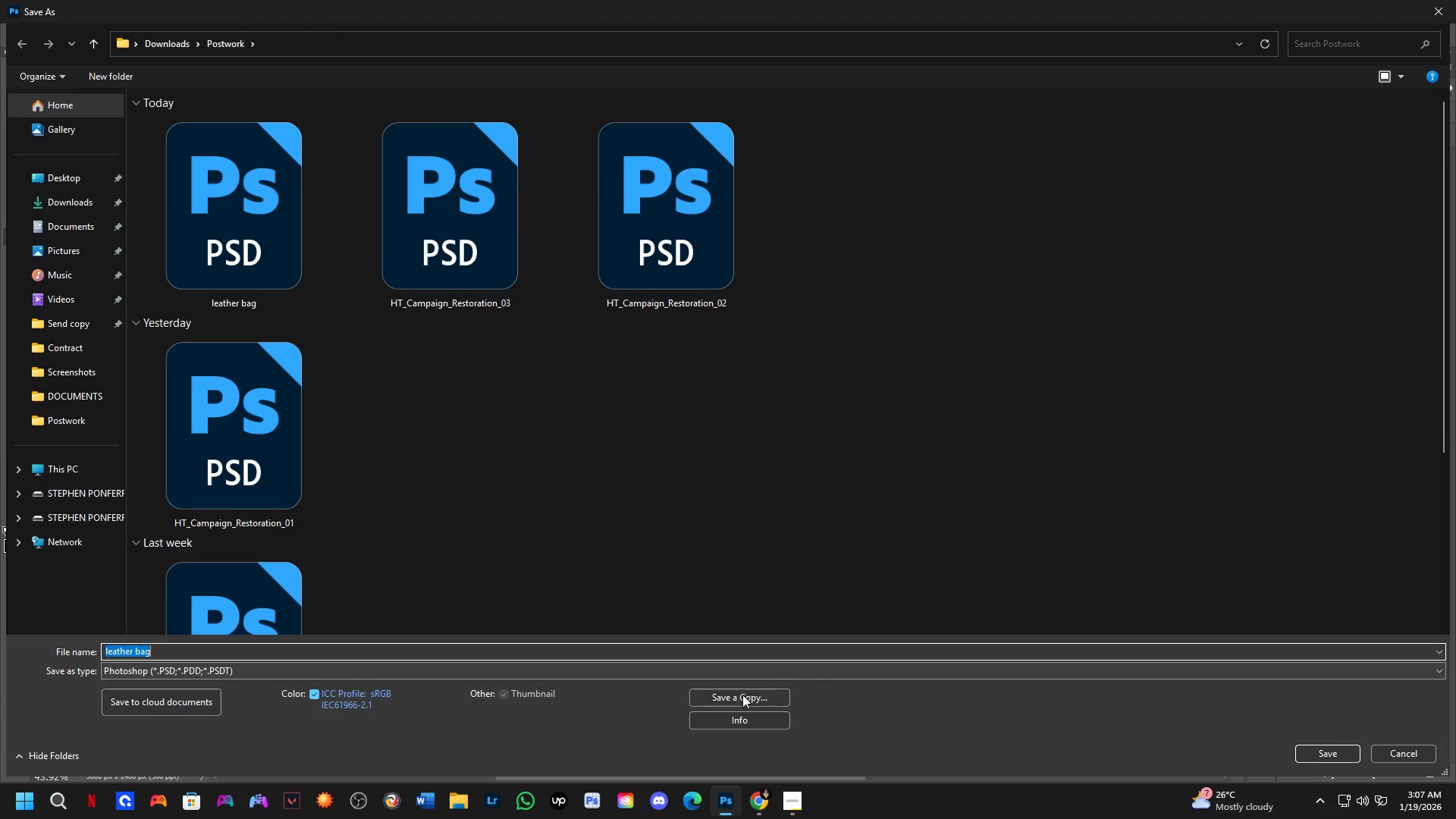 
scroll: coordinate [607, 439], scroll_direction: up, amount: 6.0
 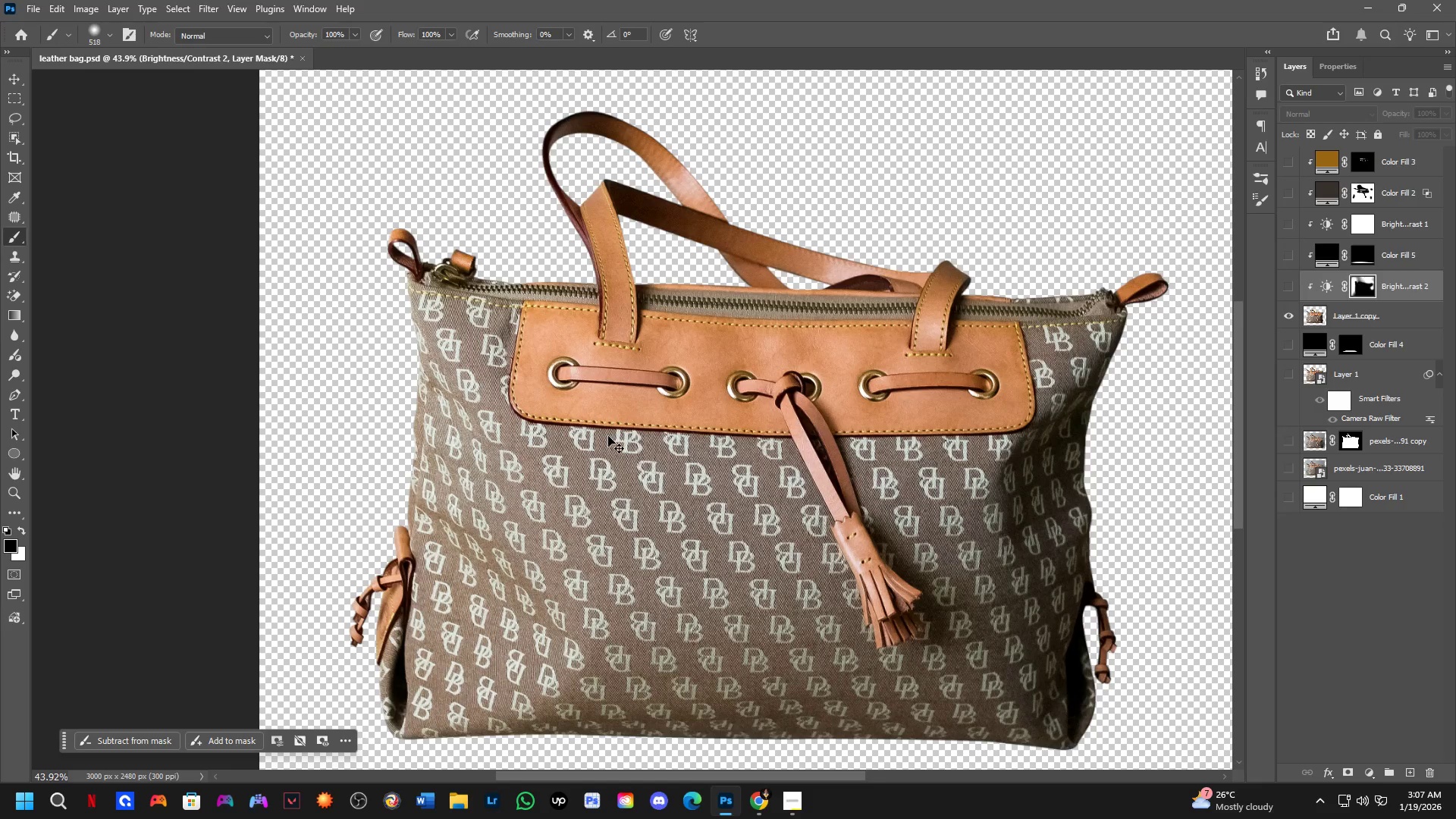 
left_click([742, 695])
 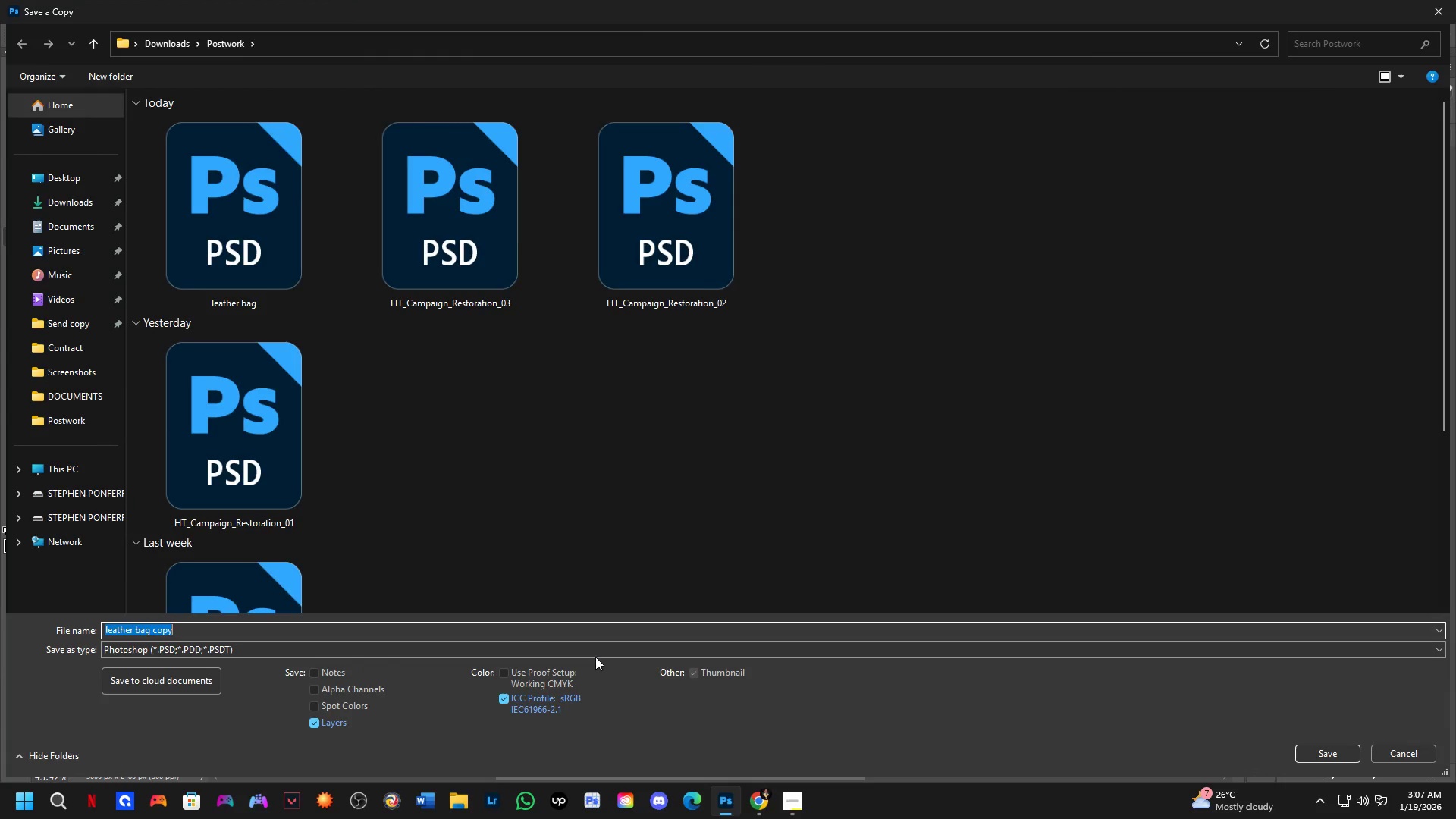 
double_click([593, 652])
 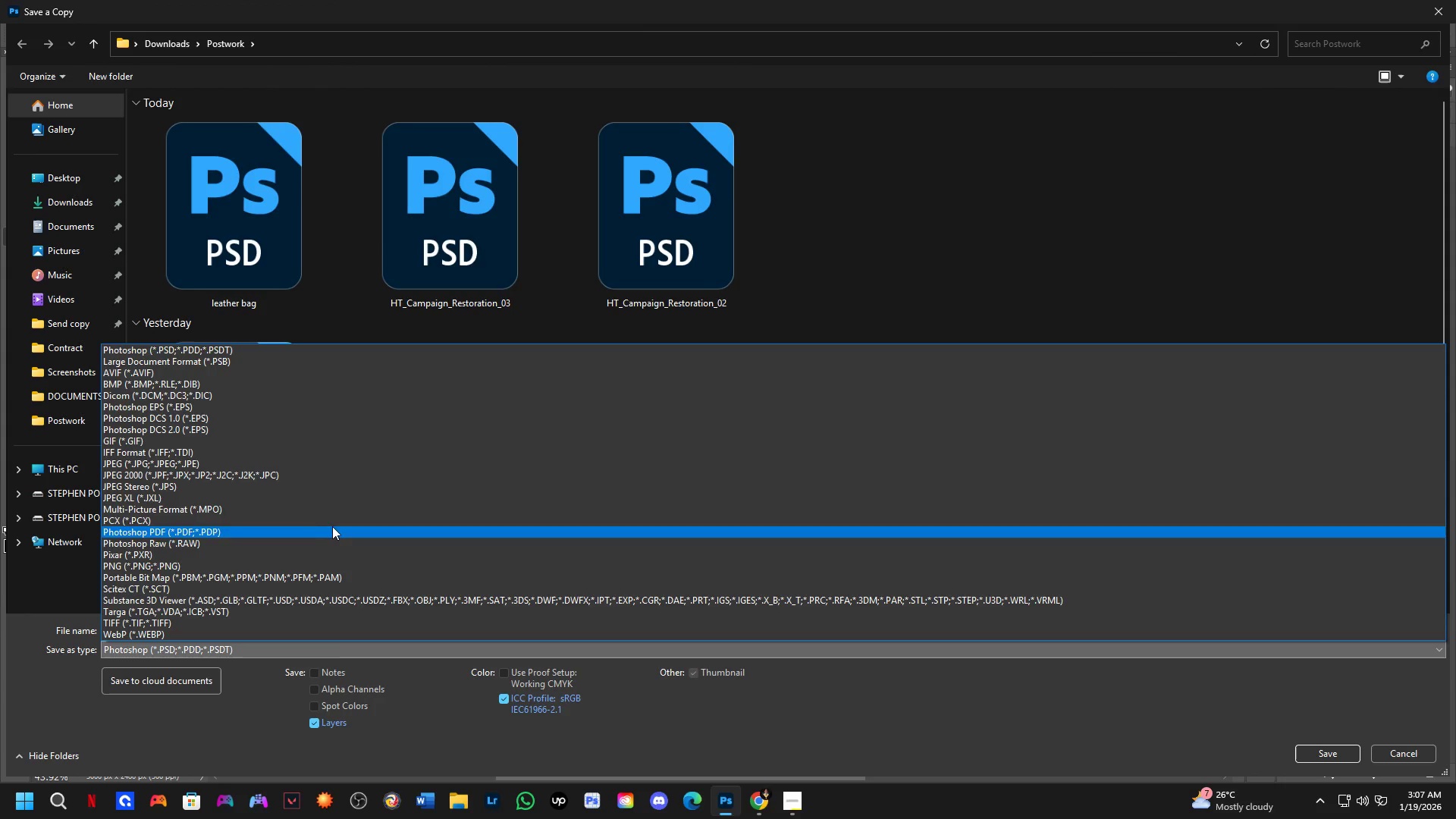 
left_click_drag(start_coordinate=[334, 523], to_coordinate=[404, 460])
 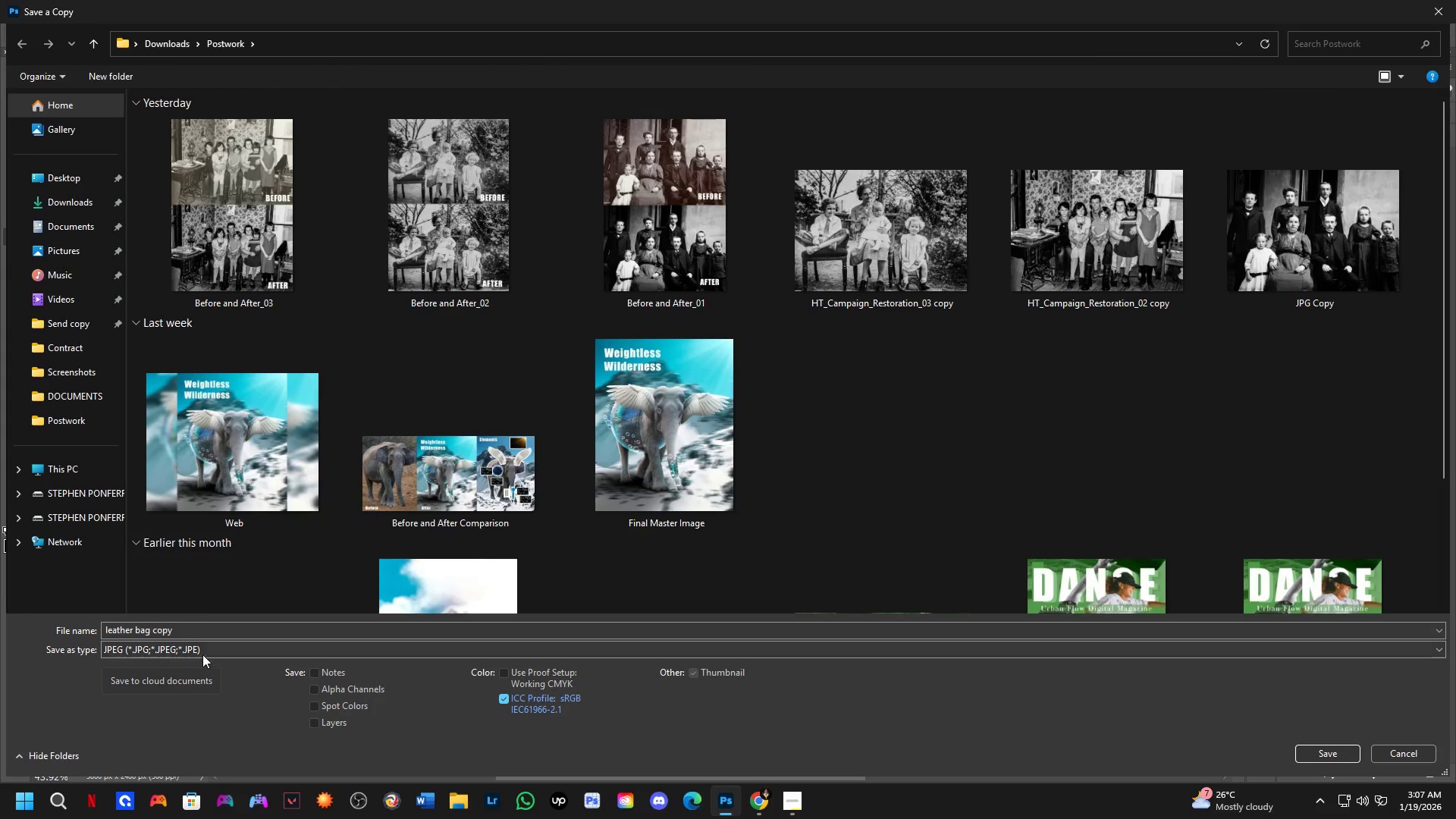 
left_click([199, 632])
 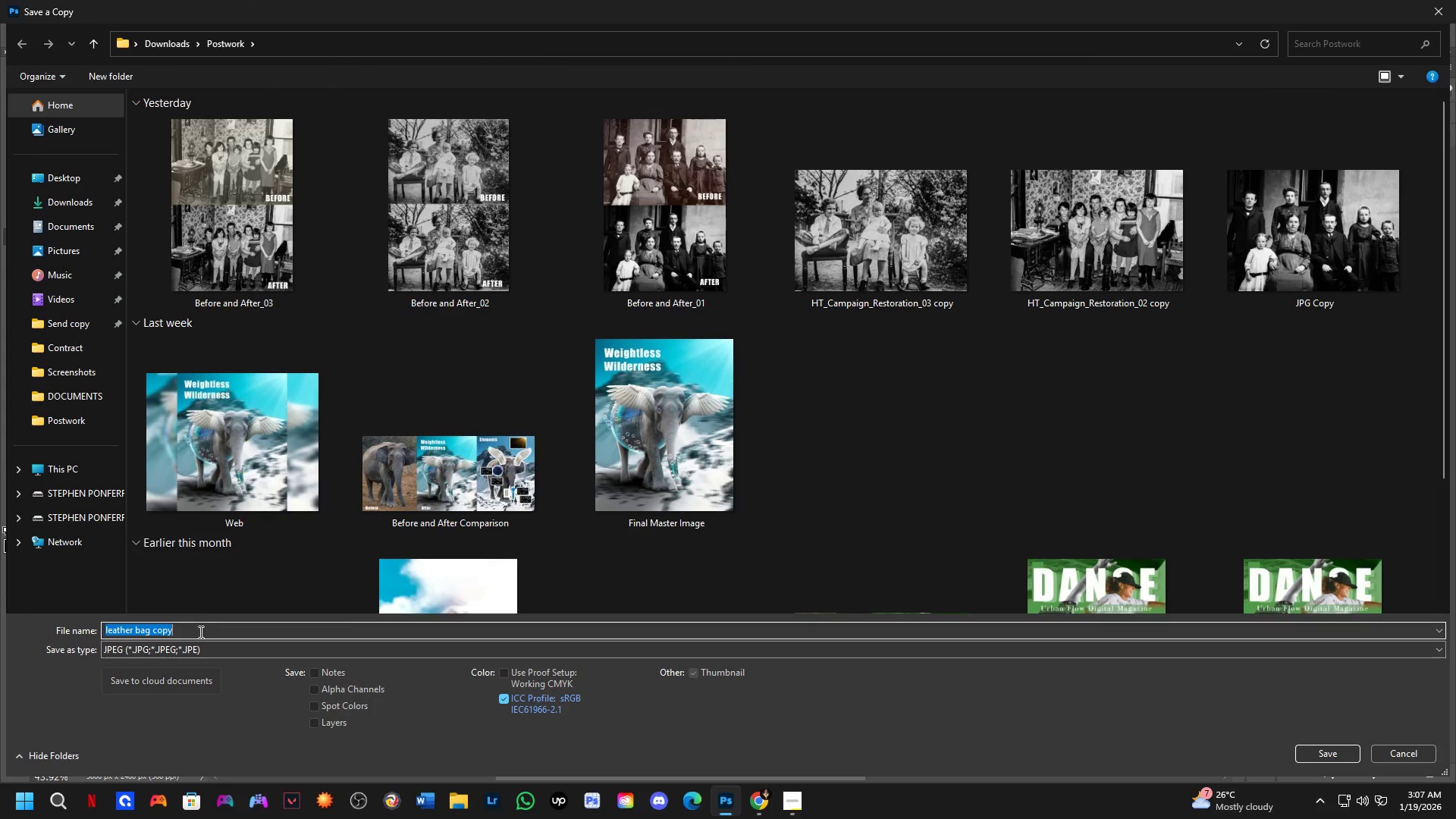 
key(Control+V)
 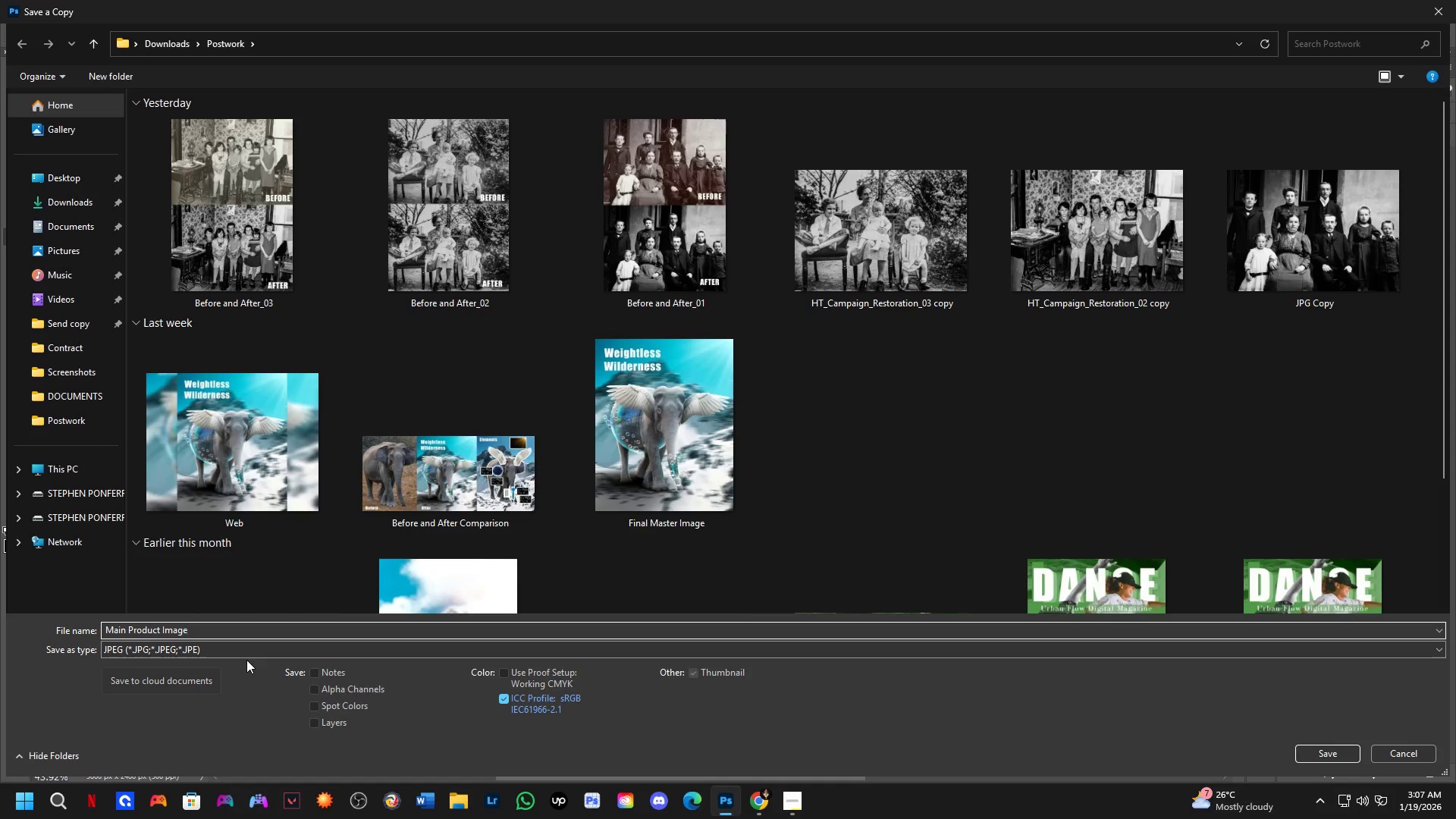 
key(NumpadEnter)
 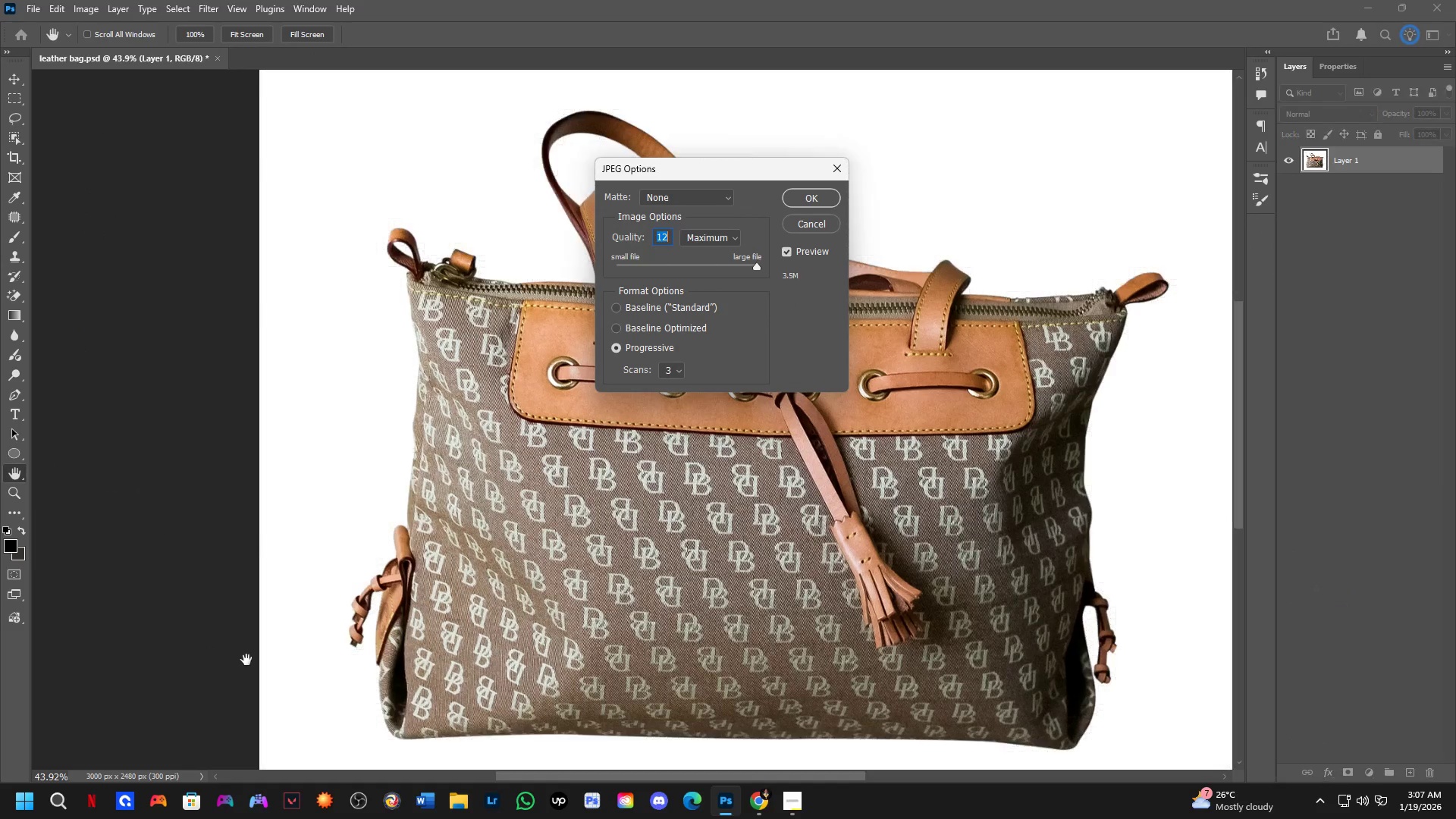 
key(NumpadEnter)
 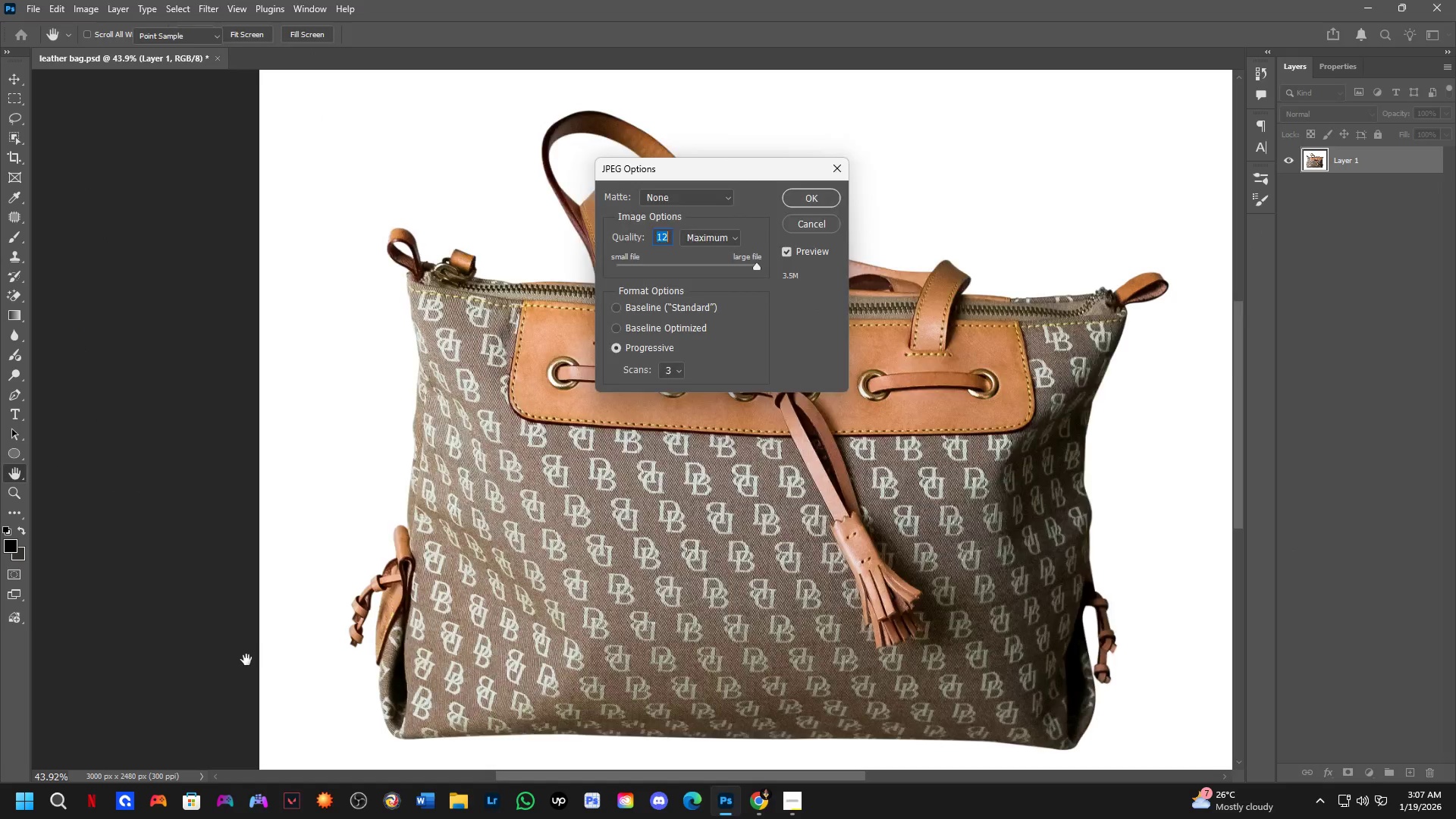 
key(Alt+AltLeft)
 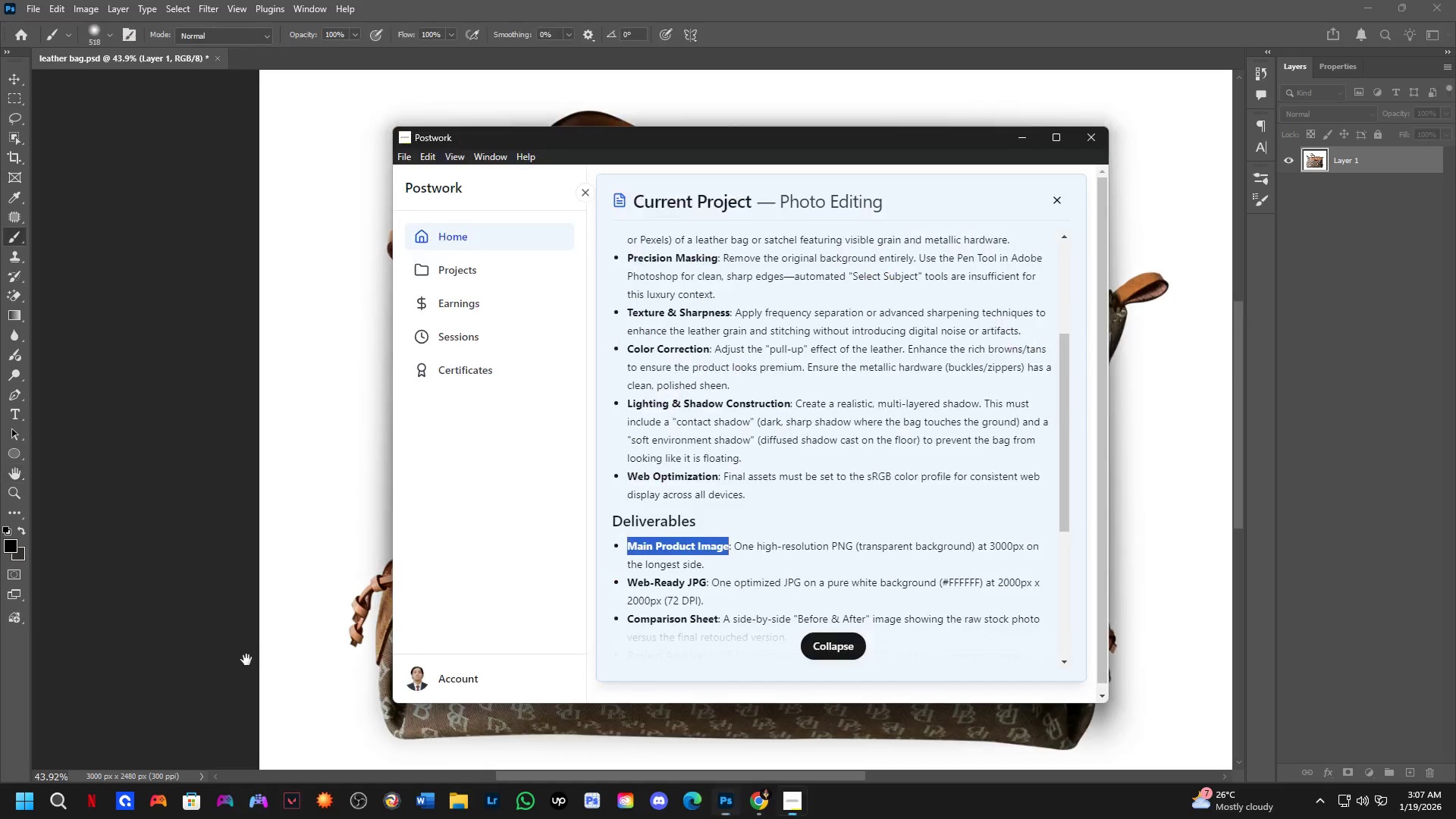 
key(Alt+Tab)